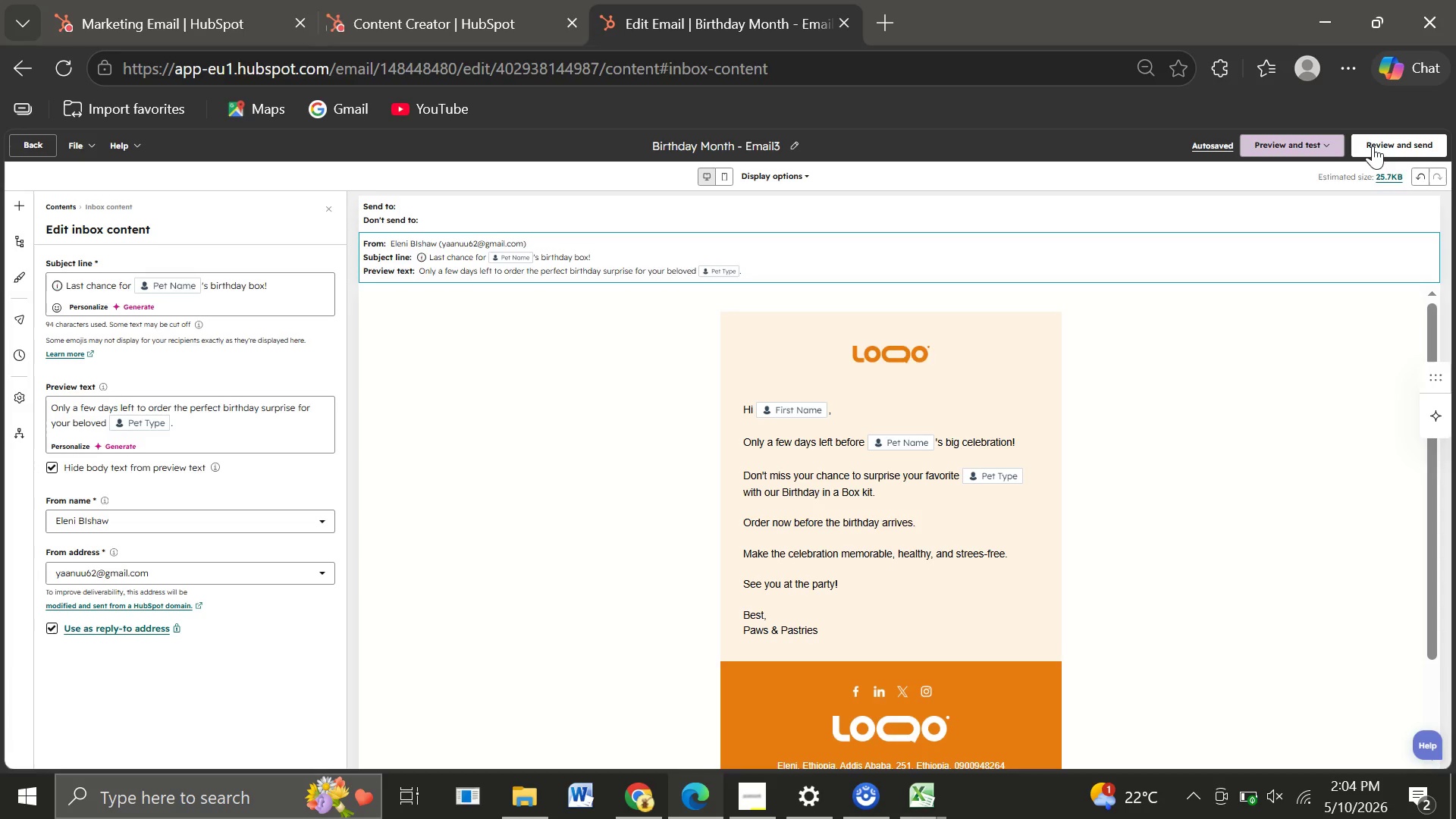 
left_click([1393, 140])
 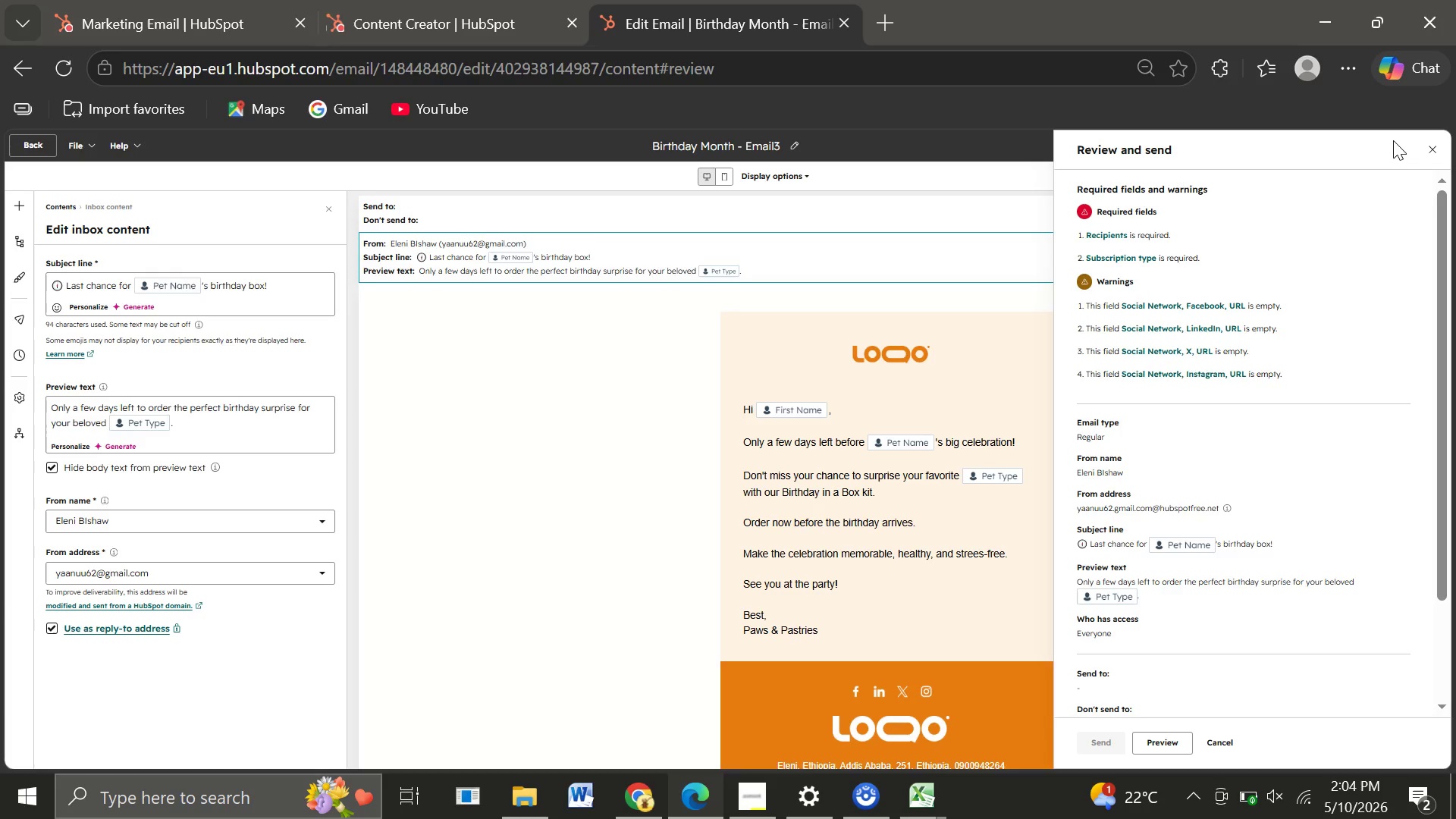 
wait(20.78)
 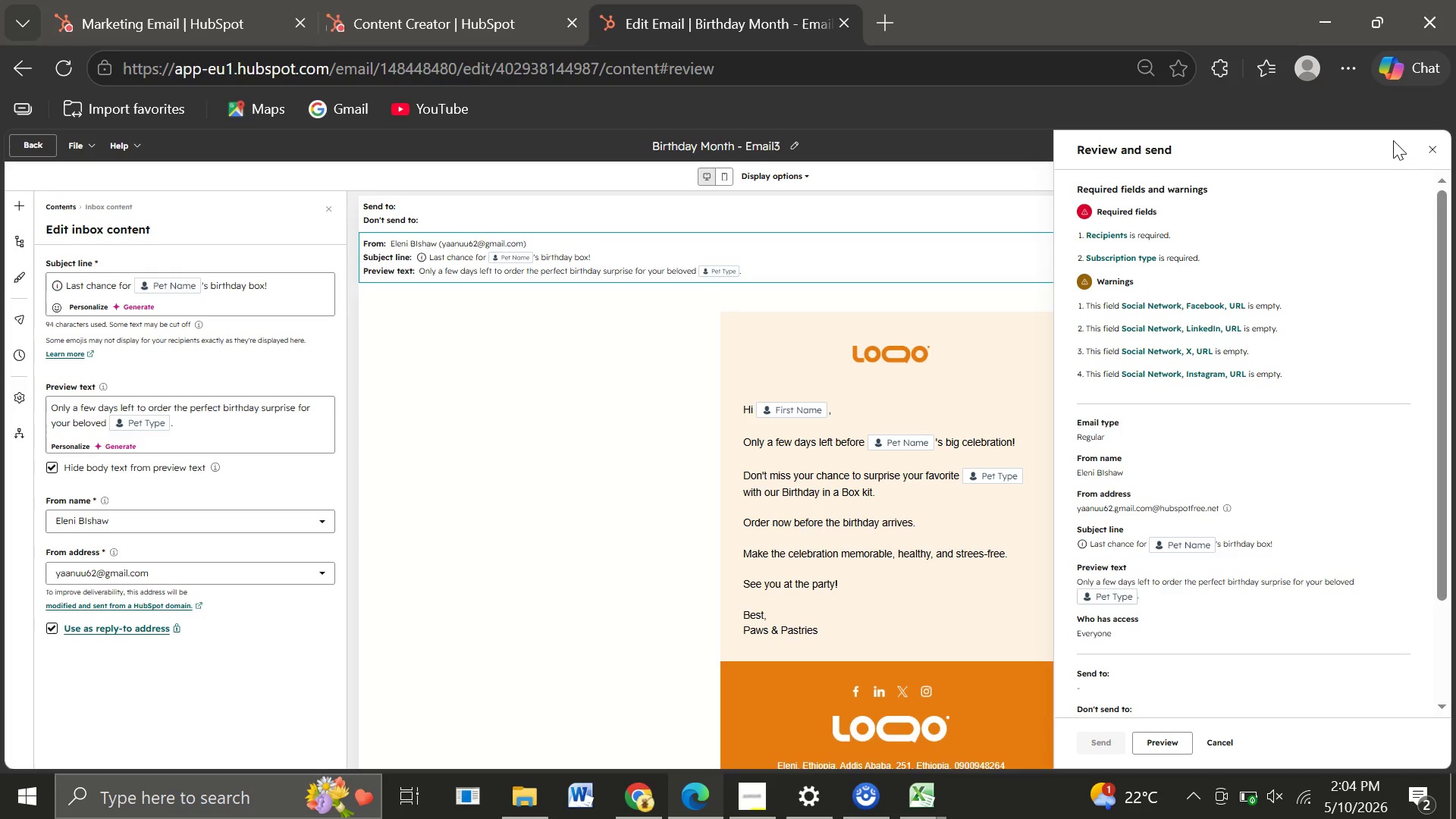 
left_click([1097, 232])
 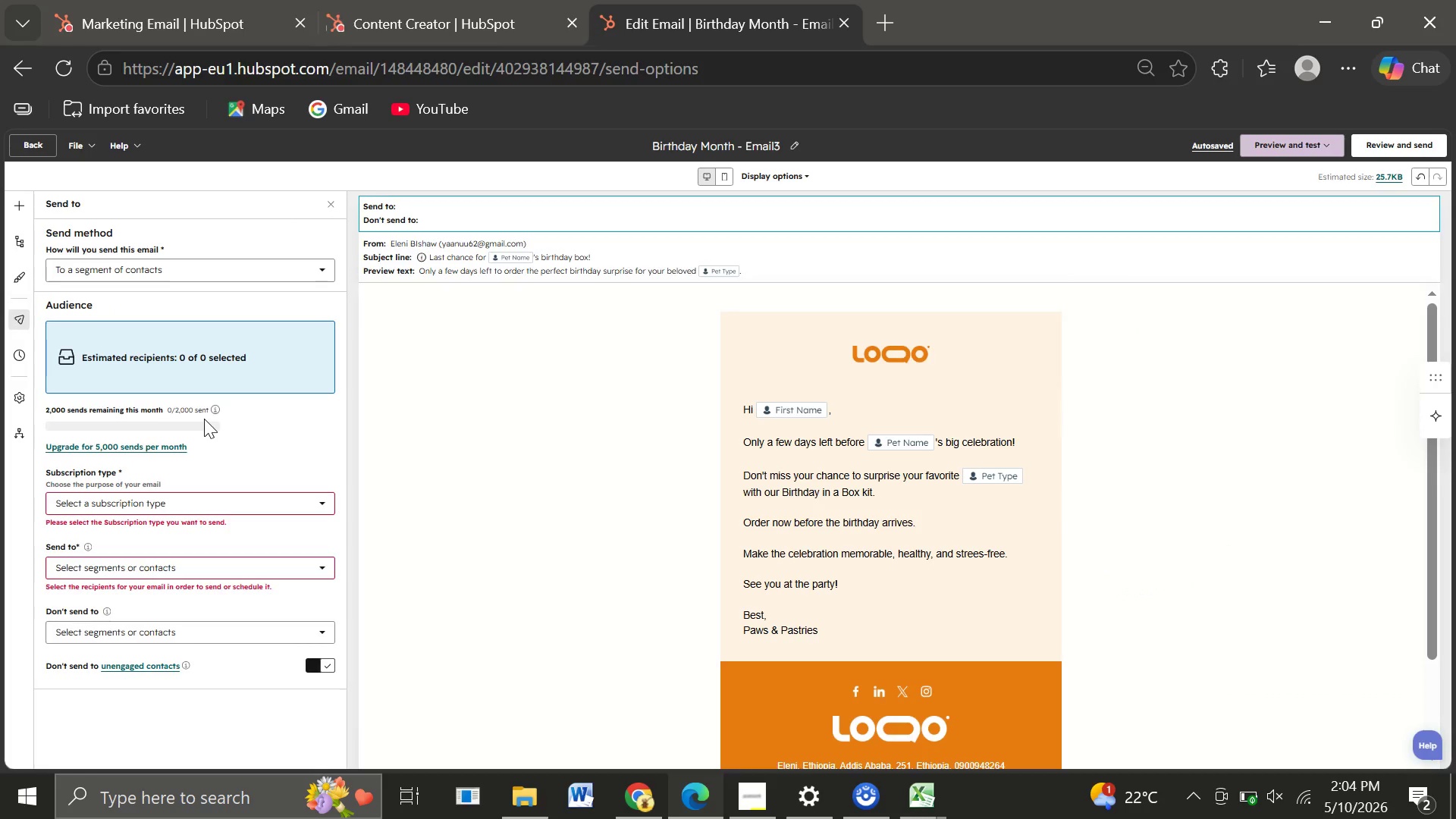 
key(Control+Equal)
 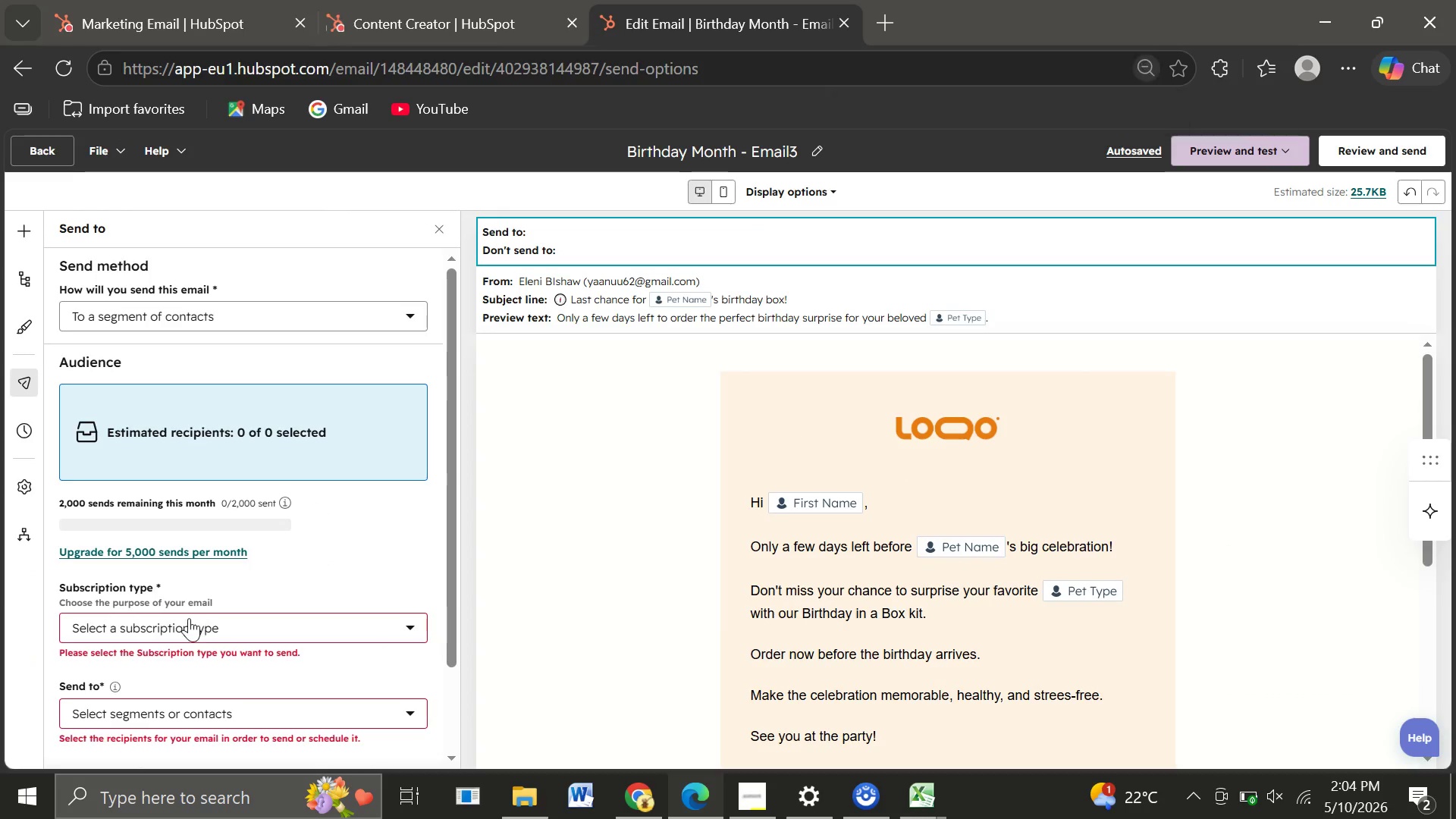 
left_click([189, 618])
 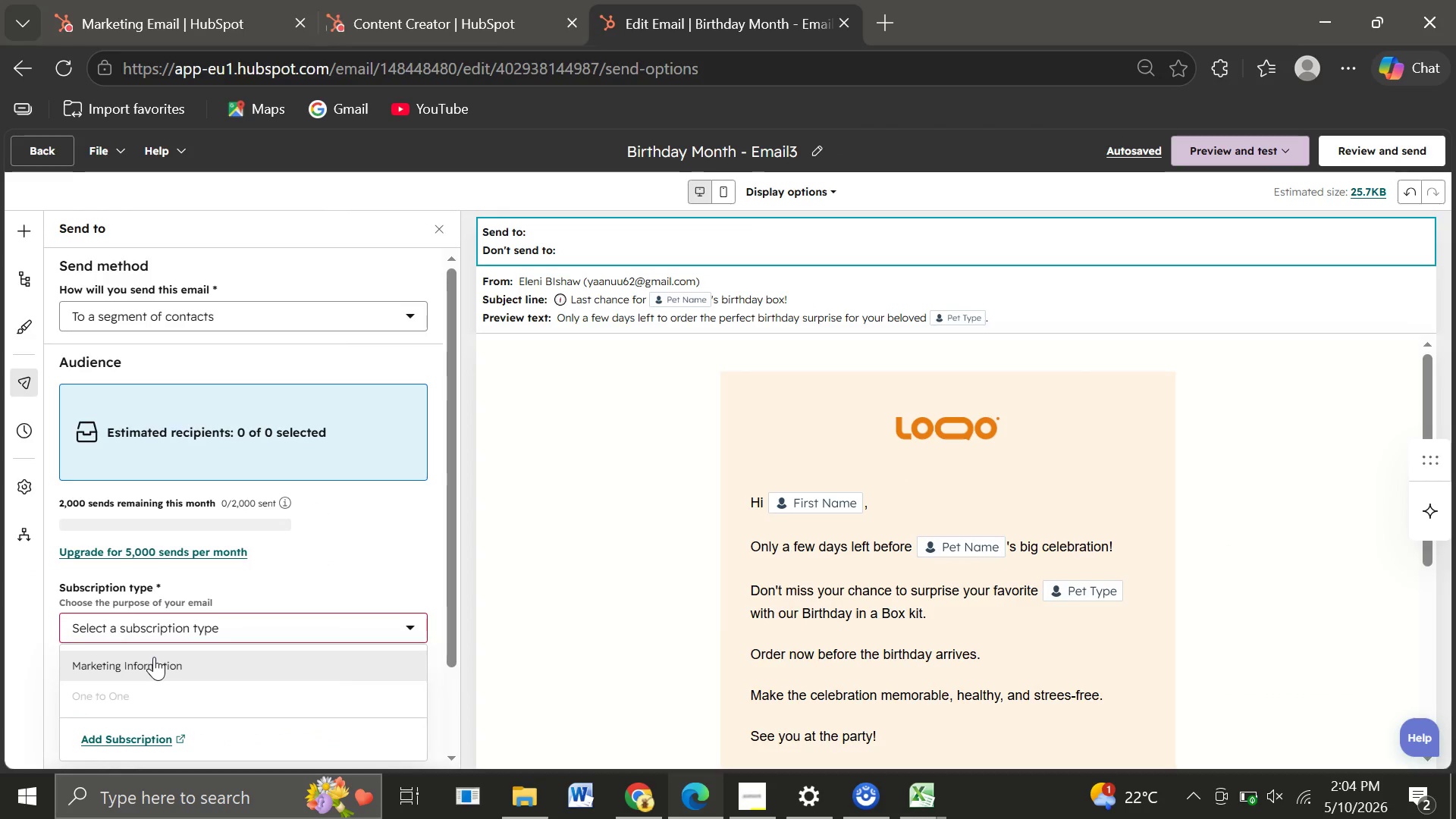 
left_click([151, 659])
 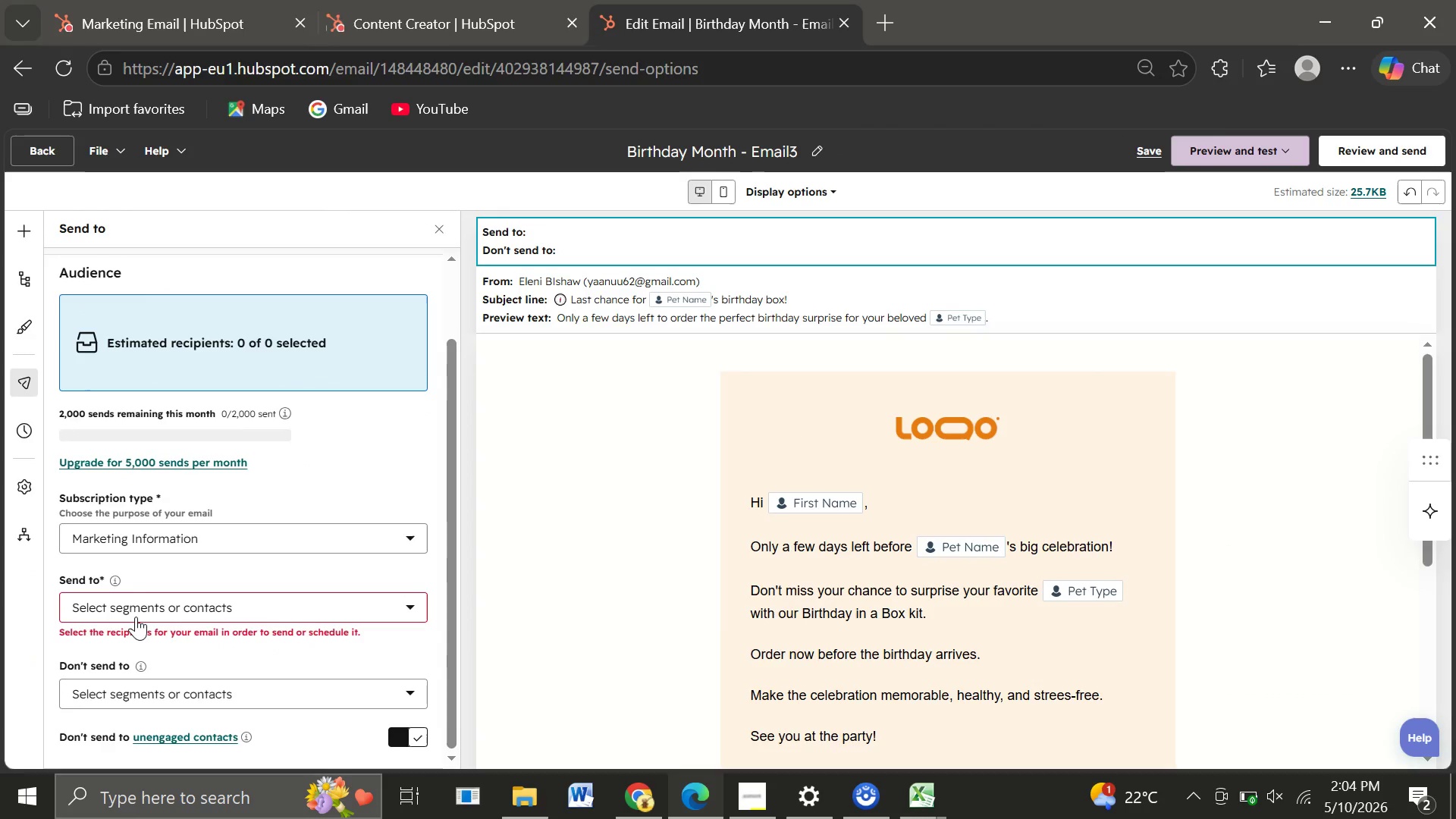 
left_click([133, 617])
 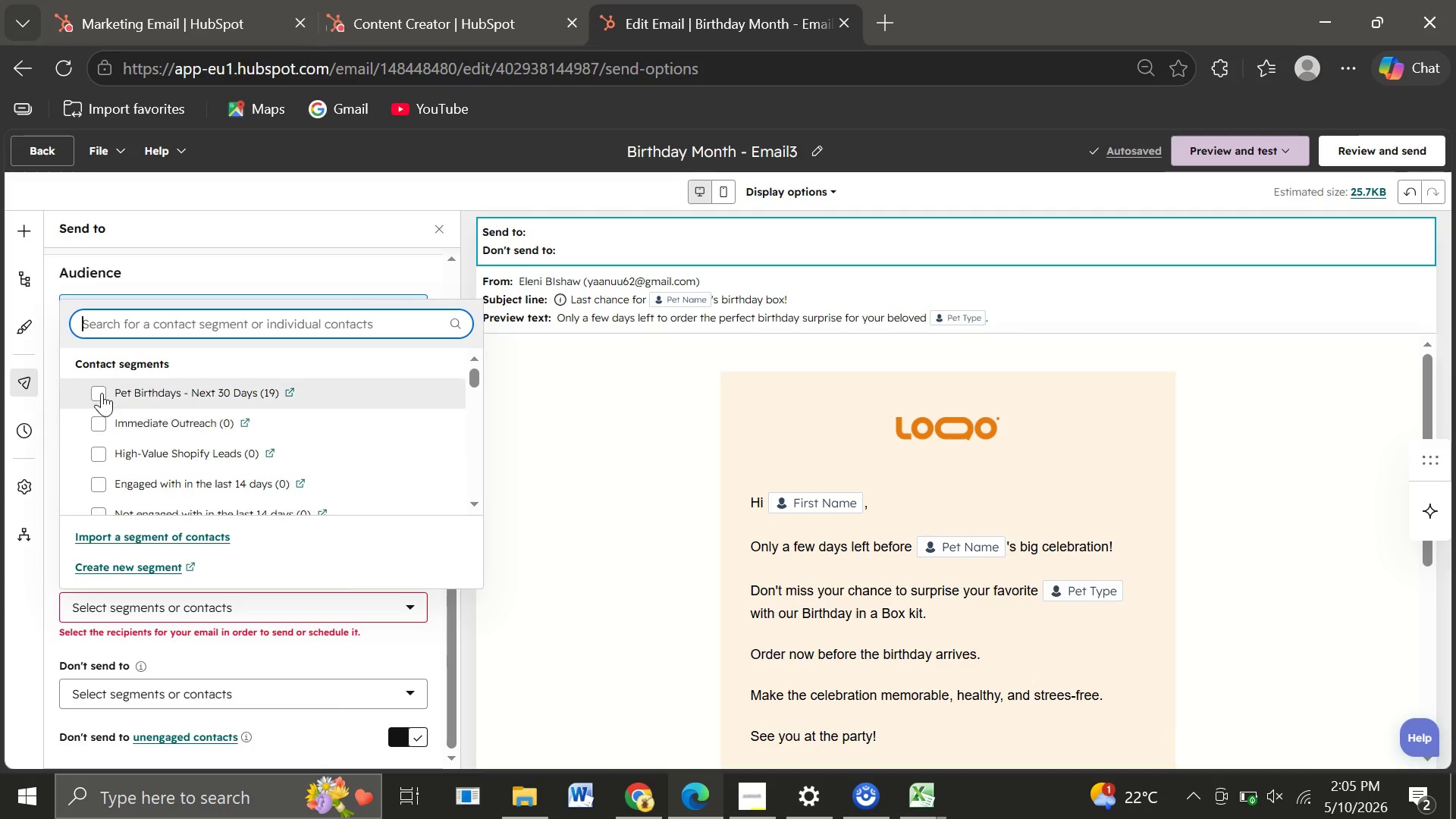 
left_click([101, 392])
 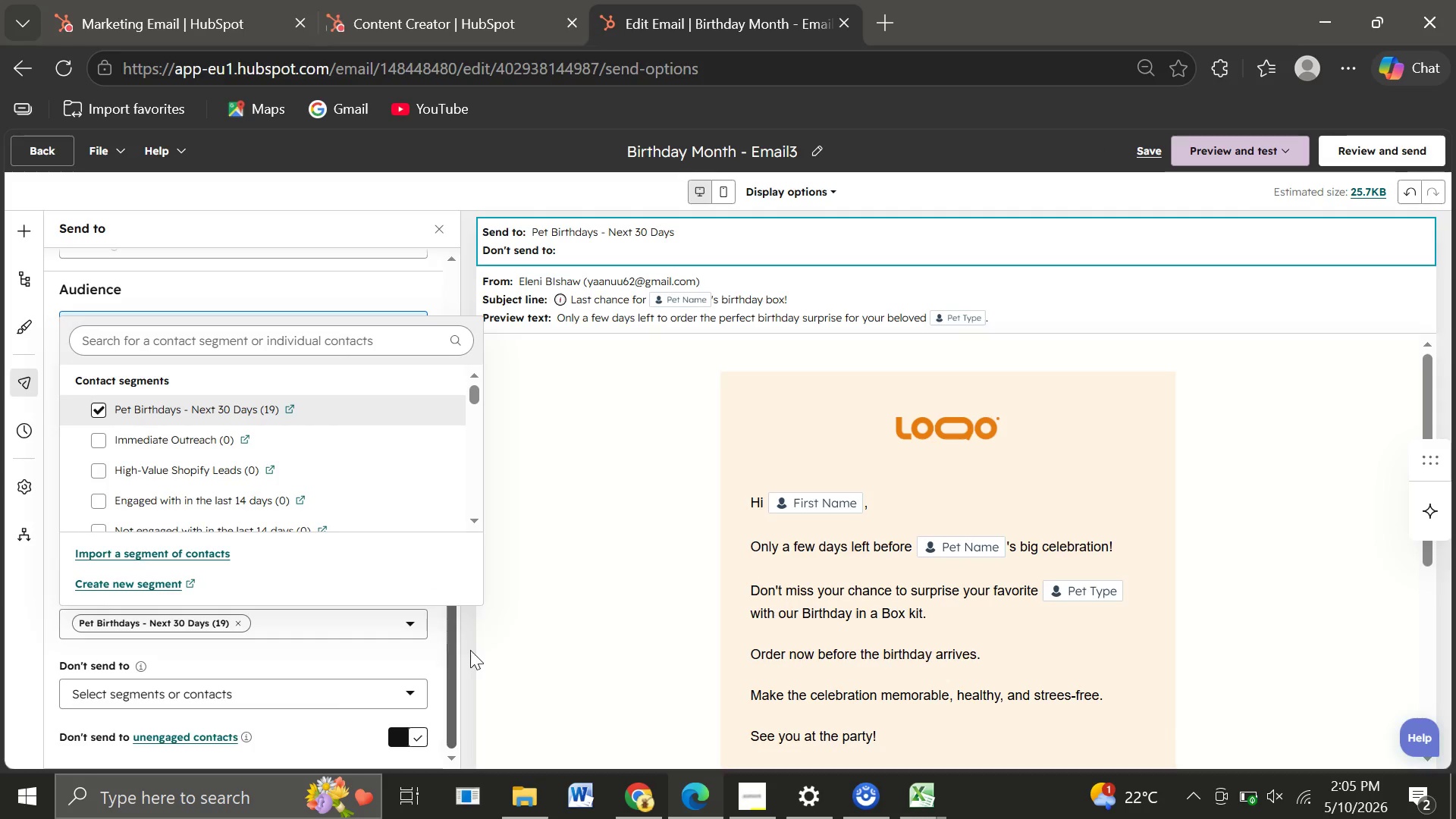 
left_click([497, 645])
 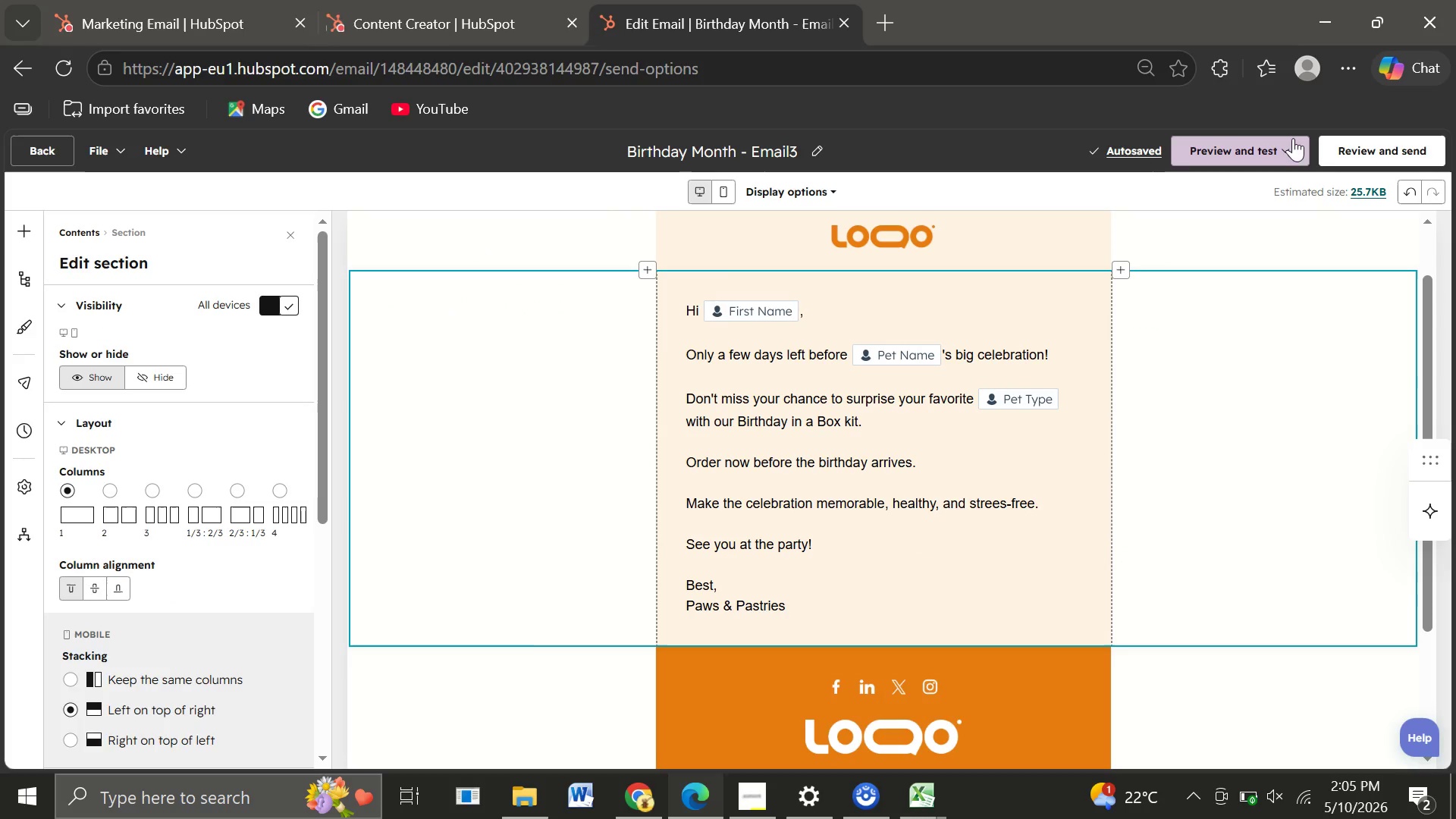 
left_click([1345, 149])
 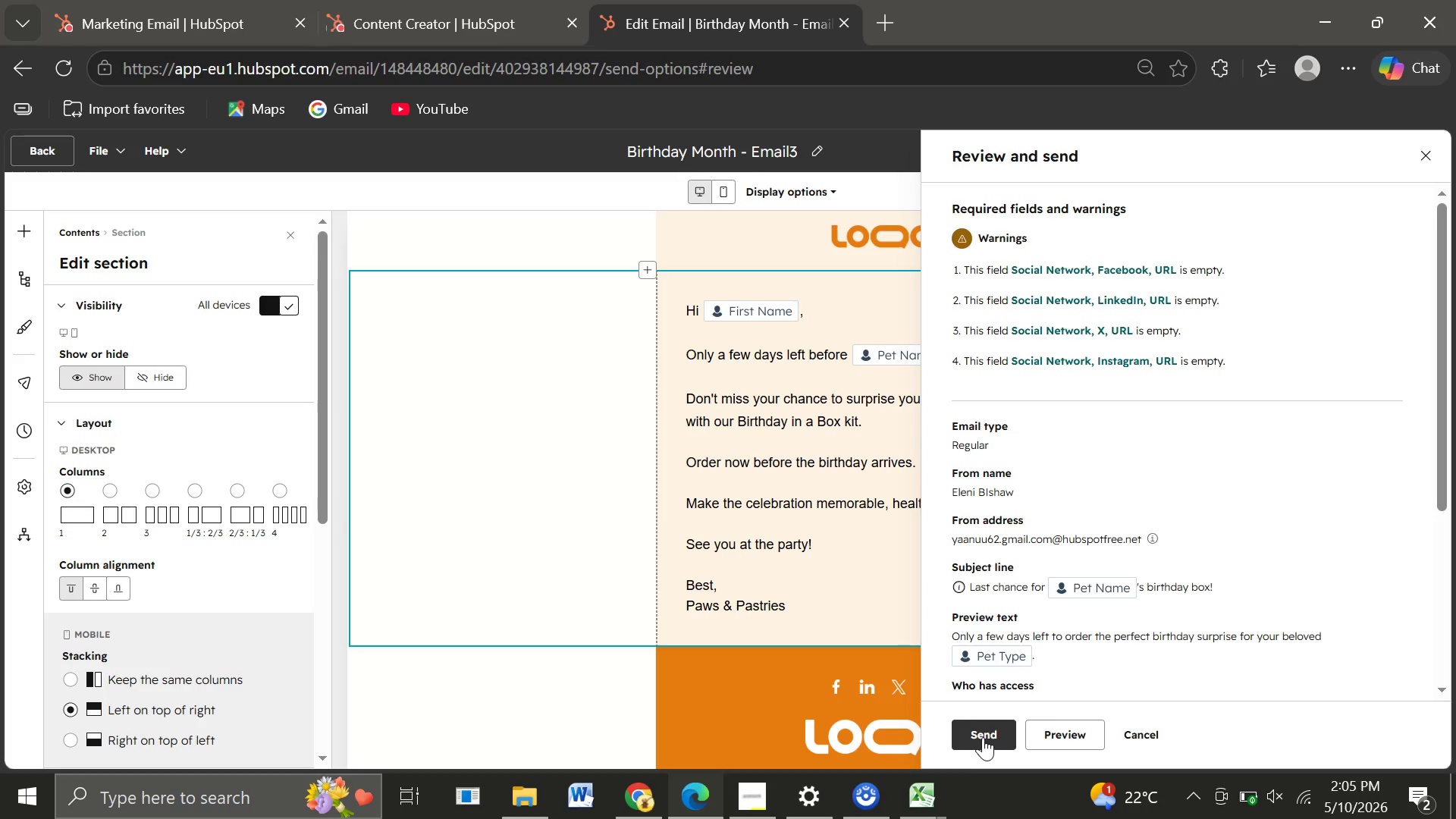 
left_click([983, 734])
 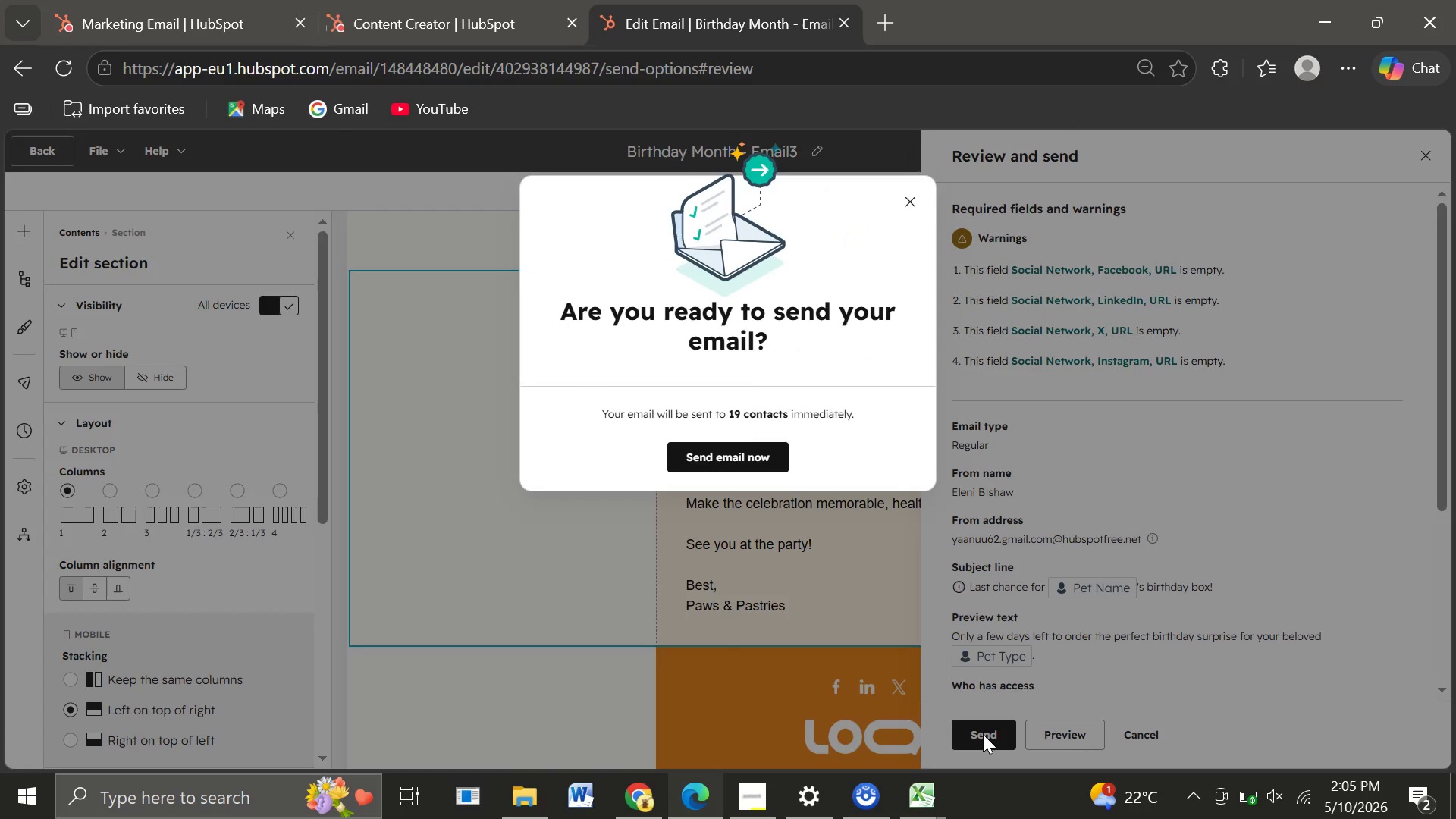 
wait(8.73)
 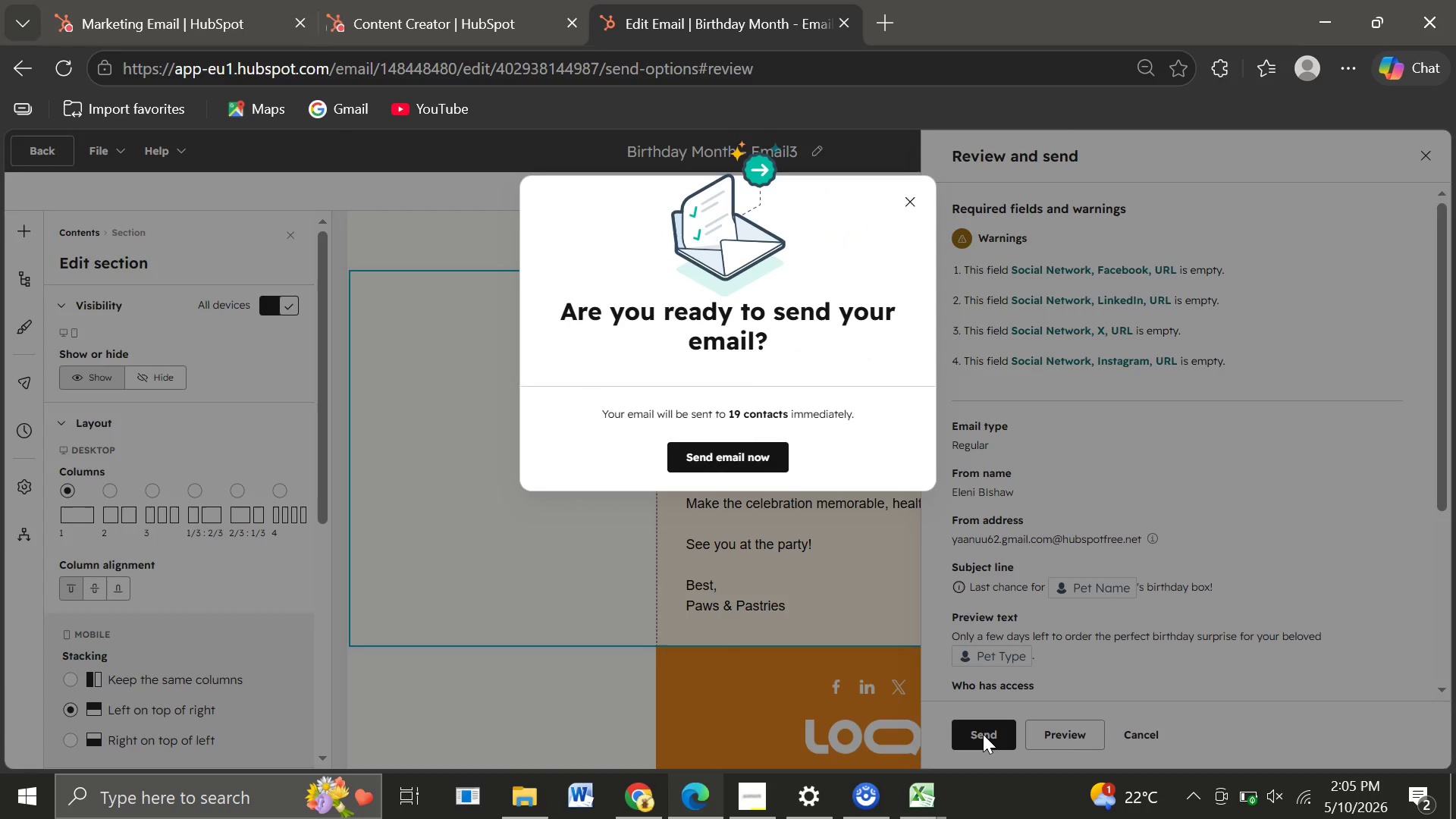 
left_click([713, 445])
 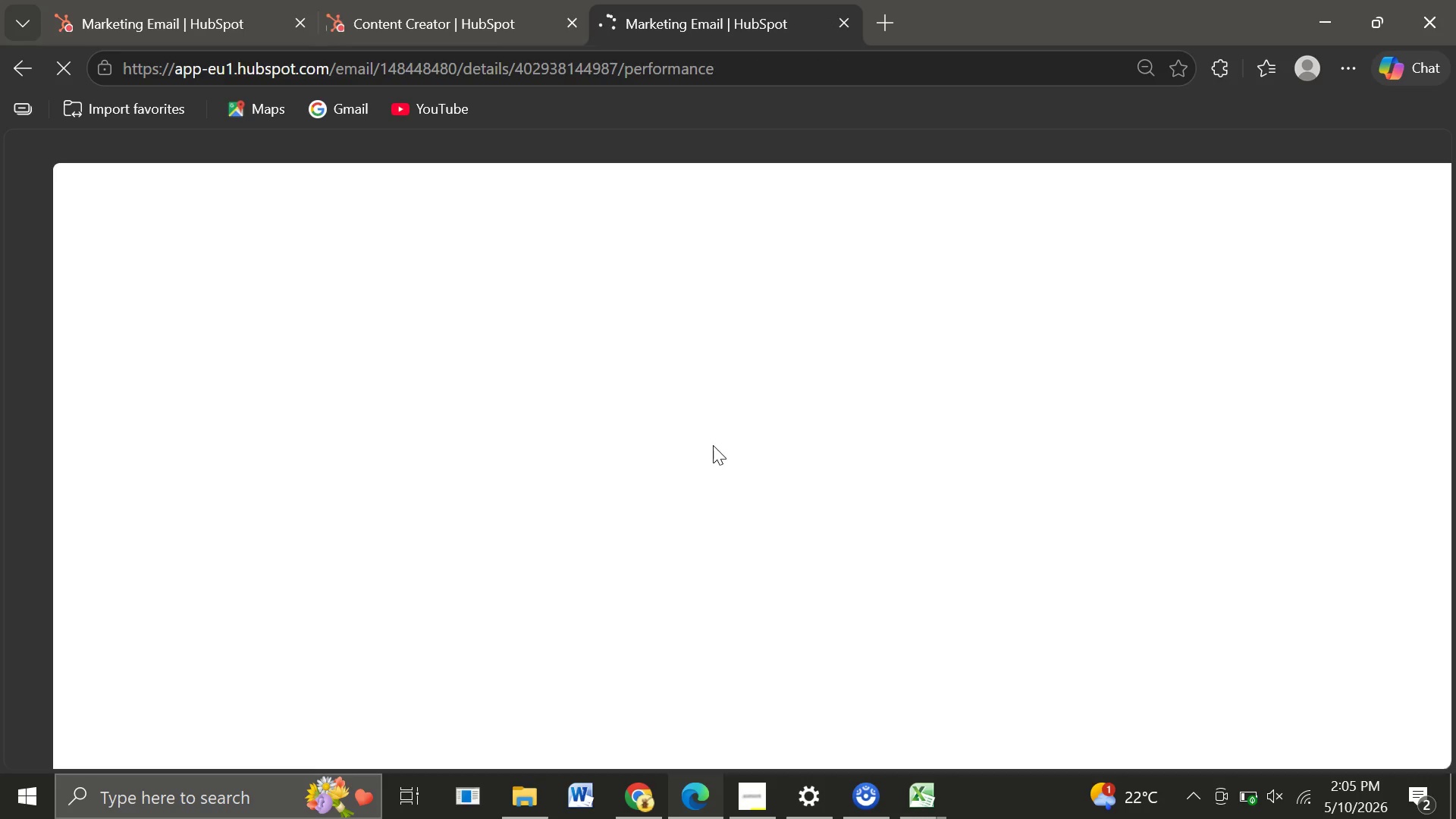 
wait(14.27)
 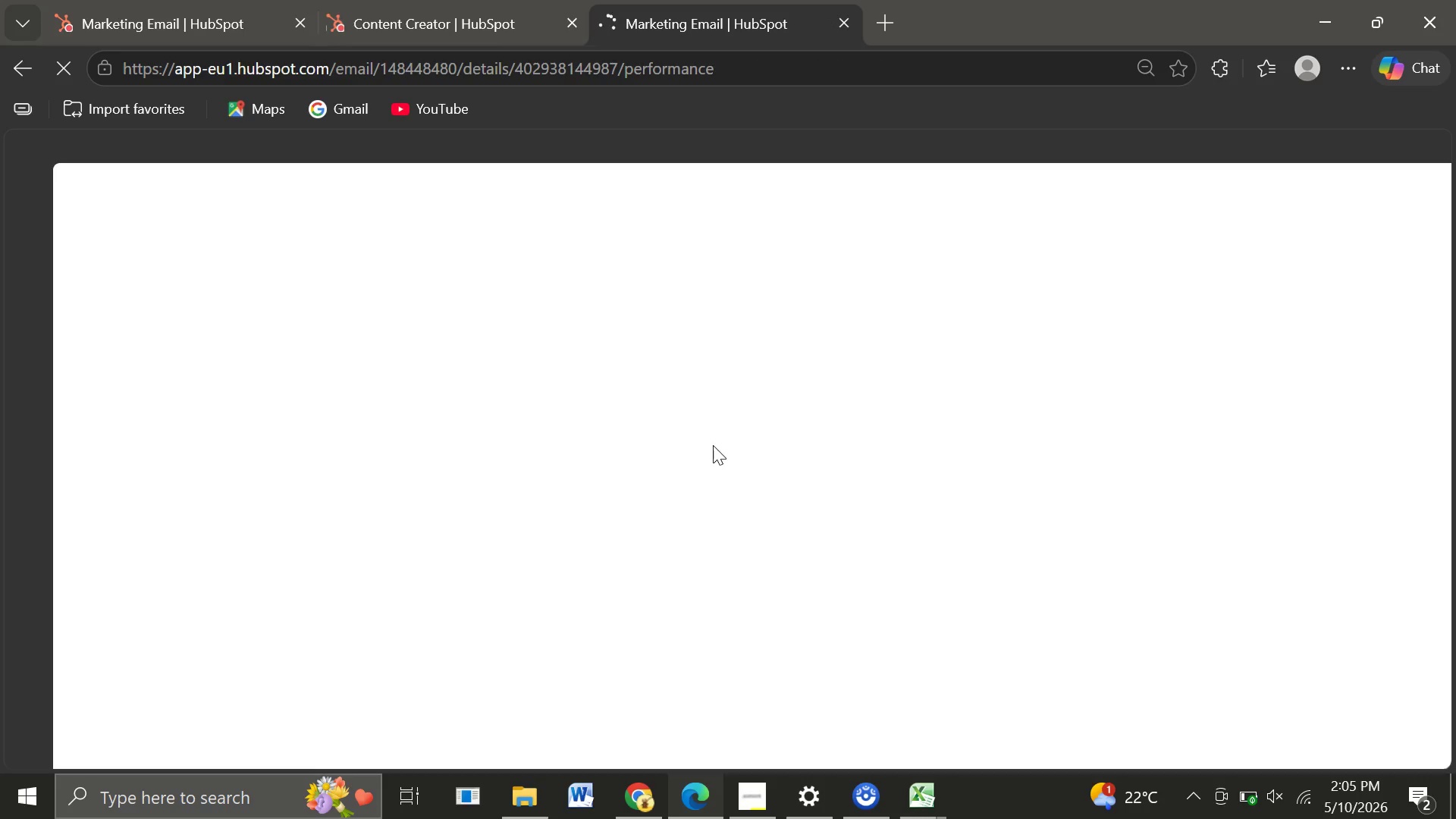 
left_click([695, 700])